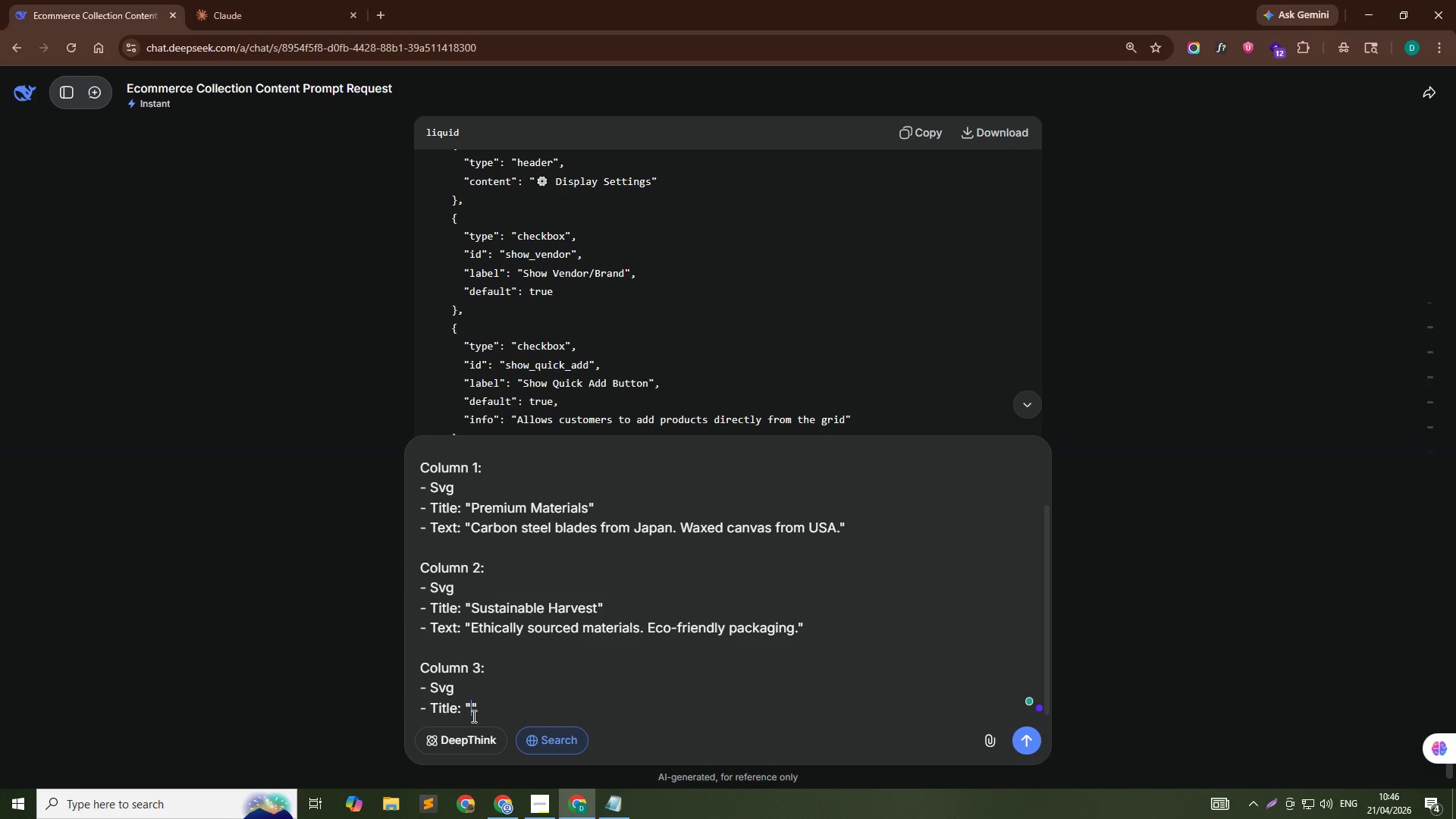 
type(Lifetime Support)
 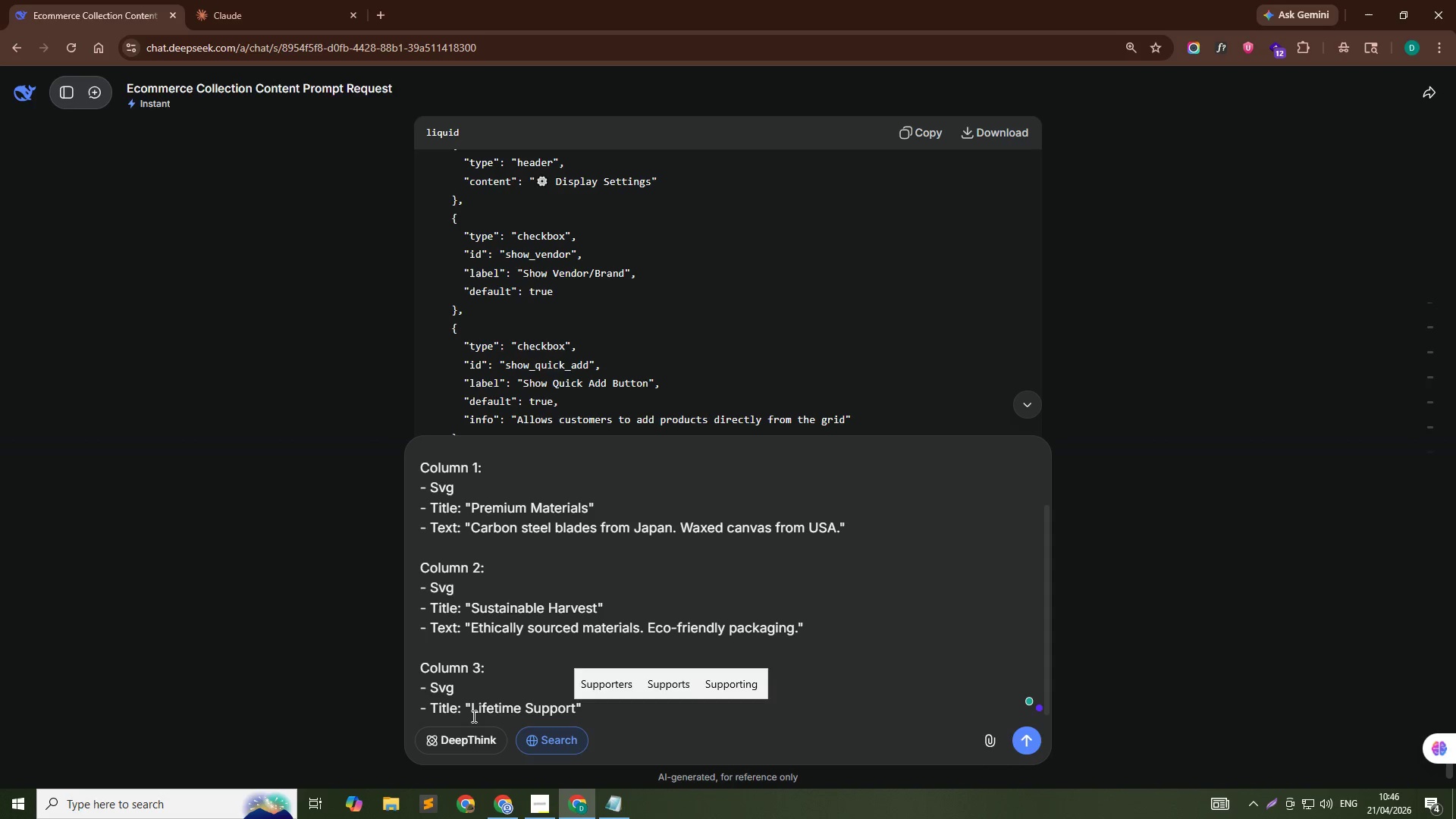 
key(ArrowDown)
 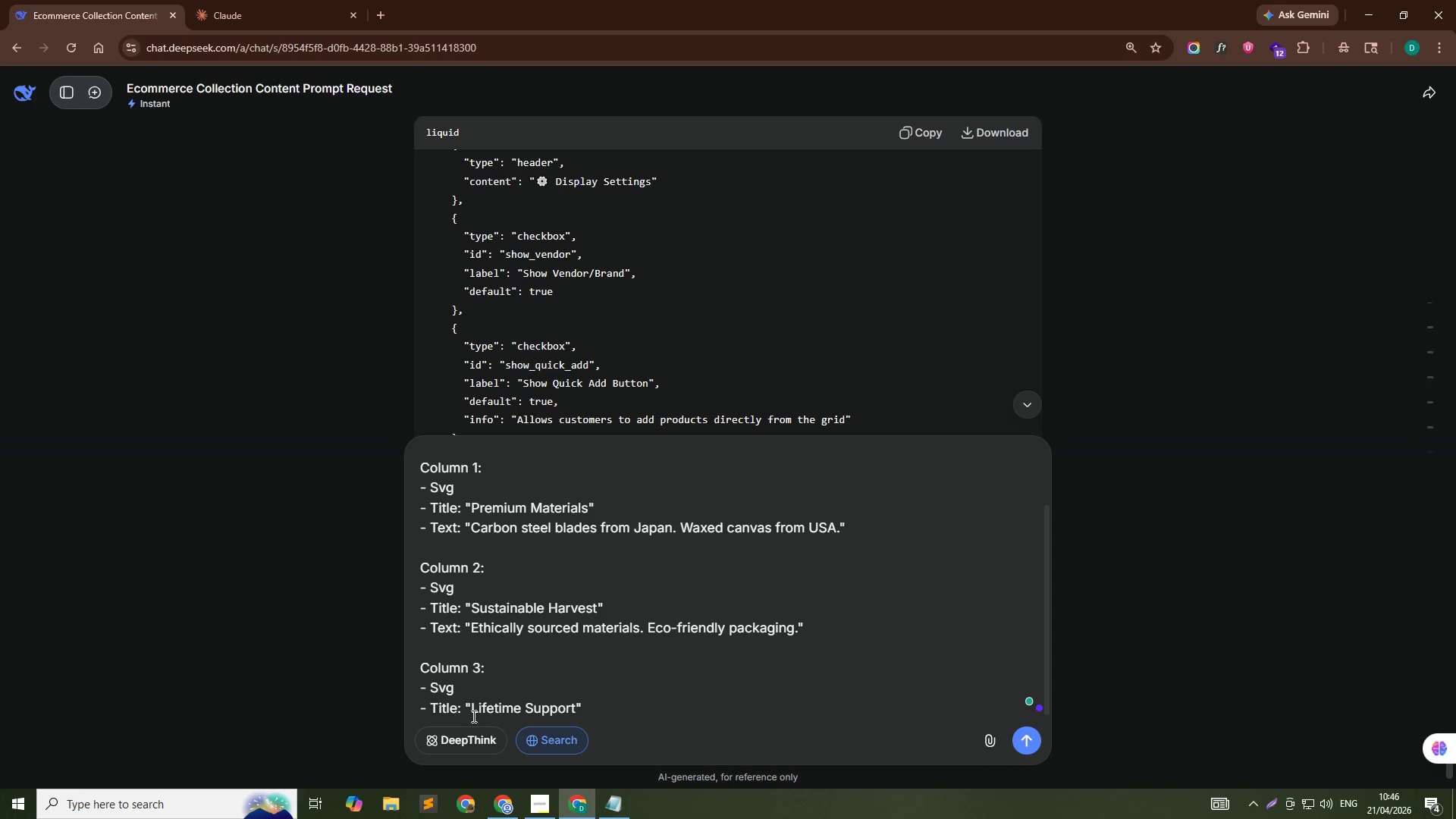 
key(Shift+Enter)
 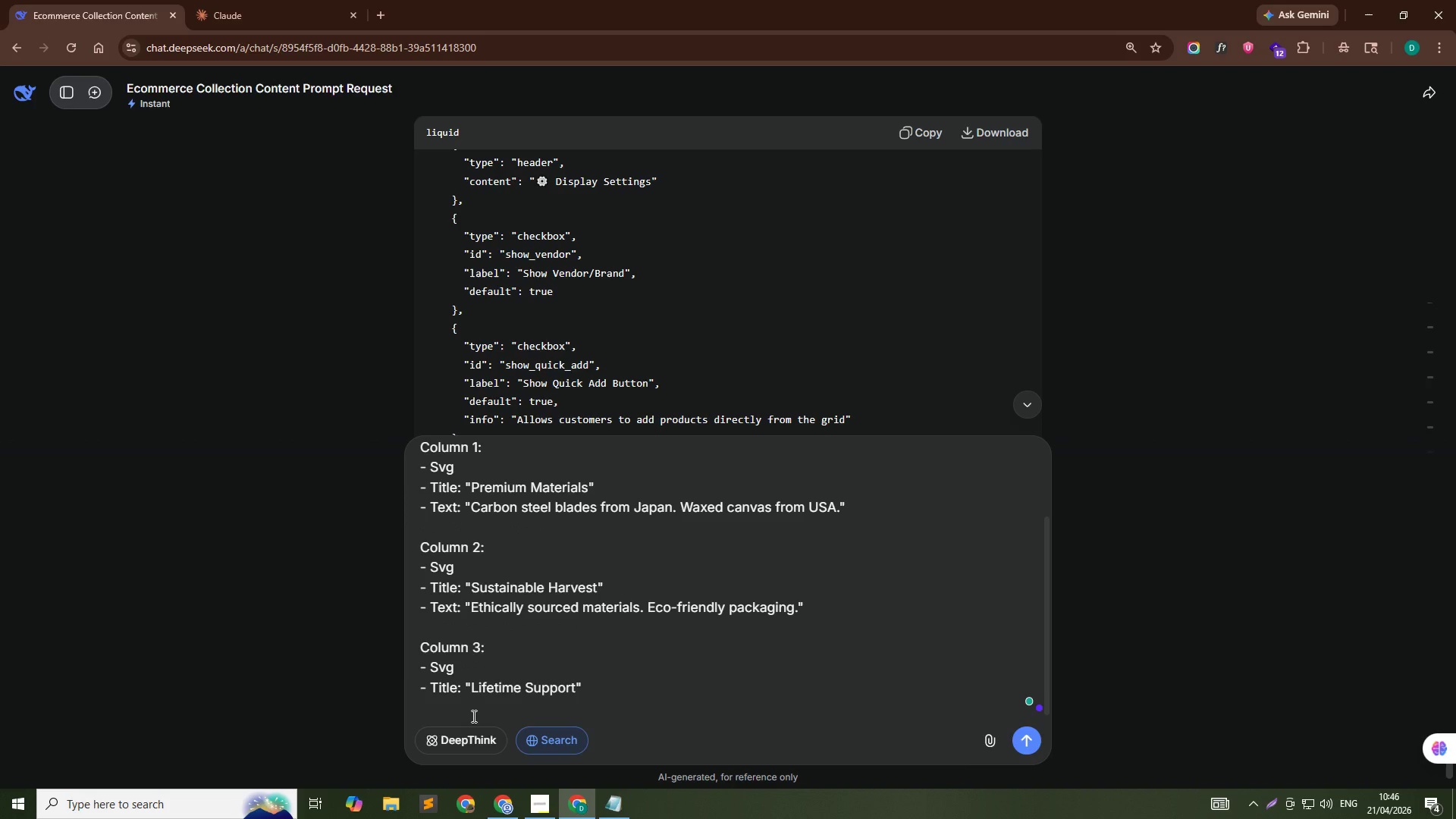 
type(- Text: "")
 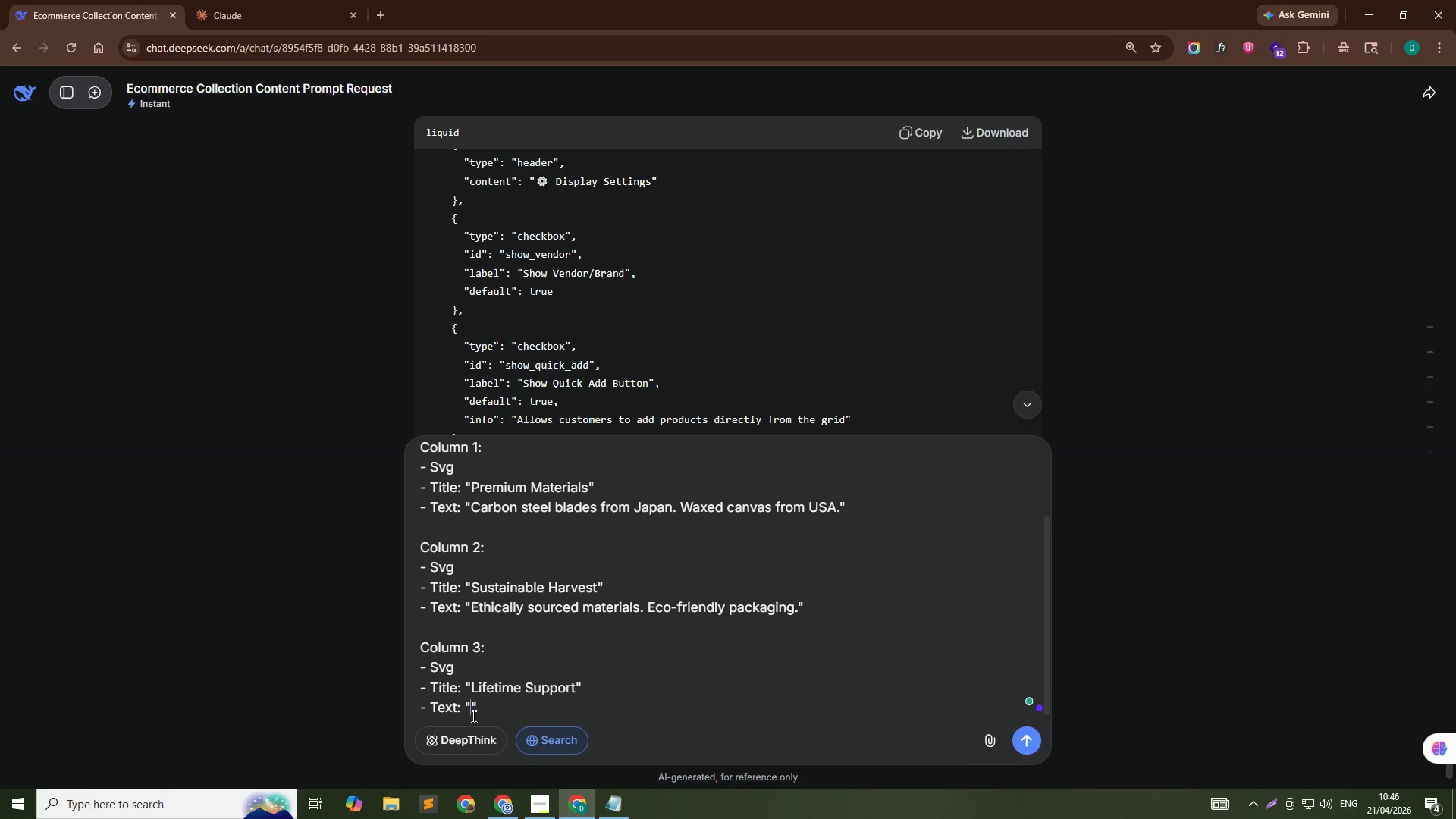 
key(ArrowLeft)
 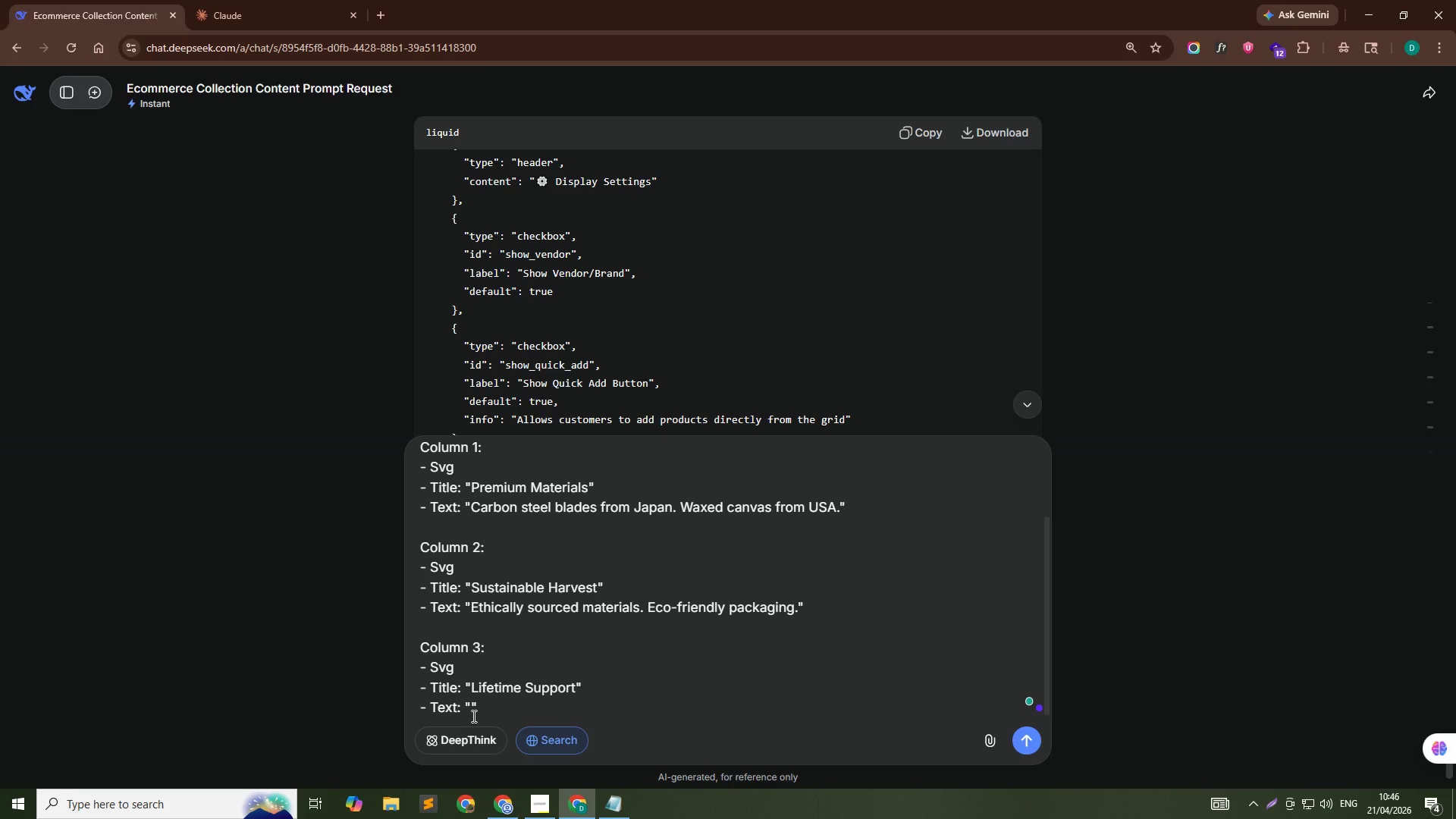 
key(Numpad2)
 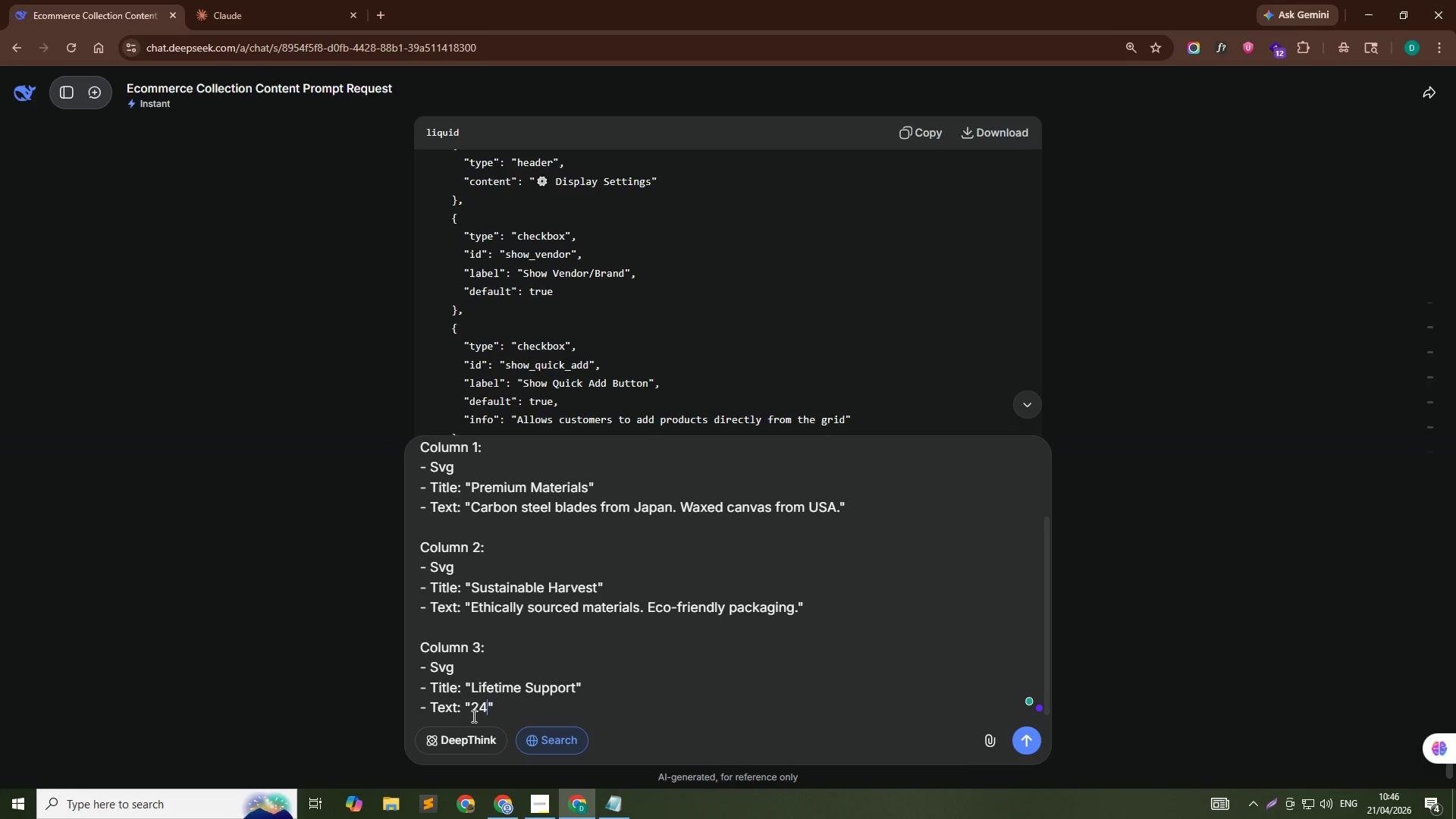 
key(Numpad4)
 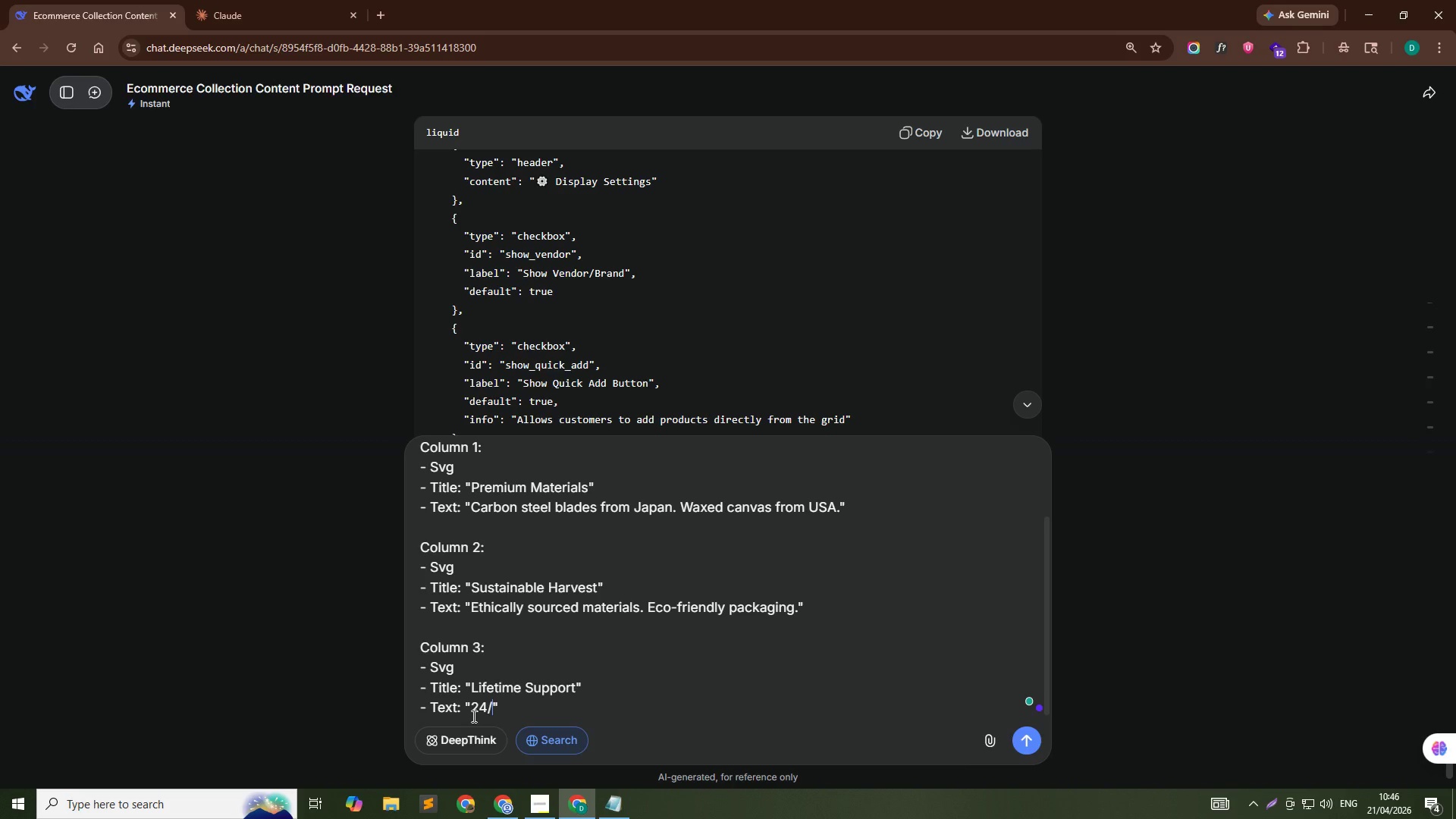 
key(NumpadDivide)
 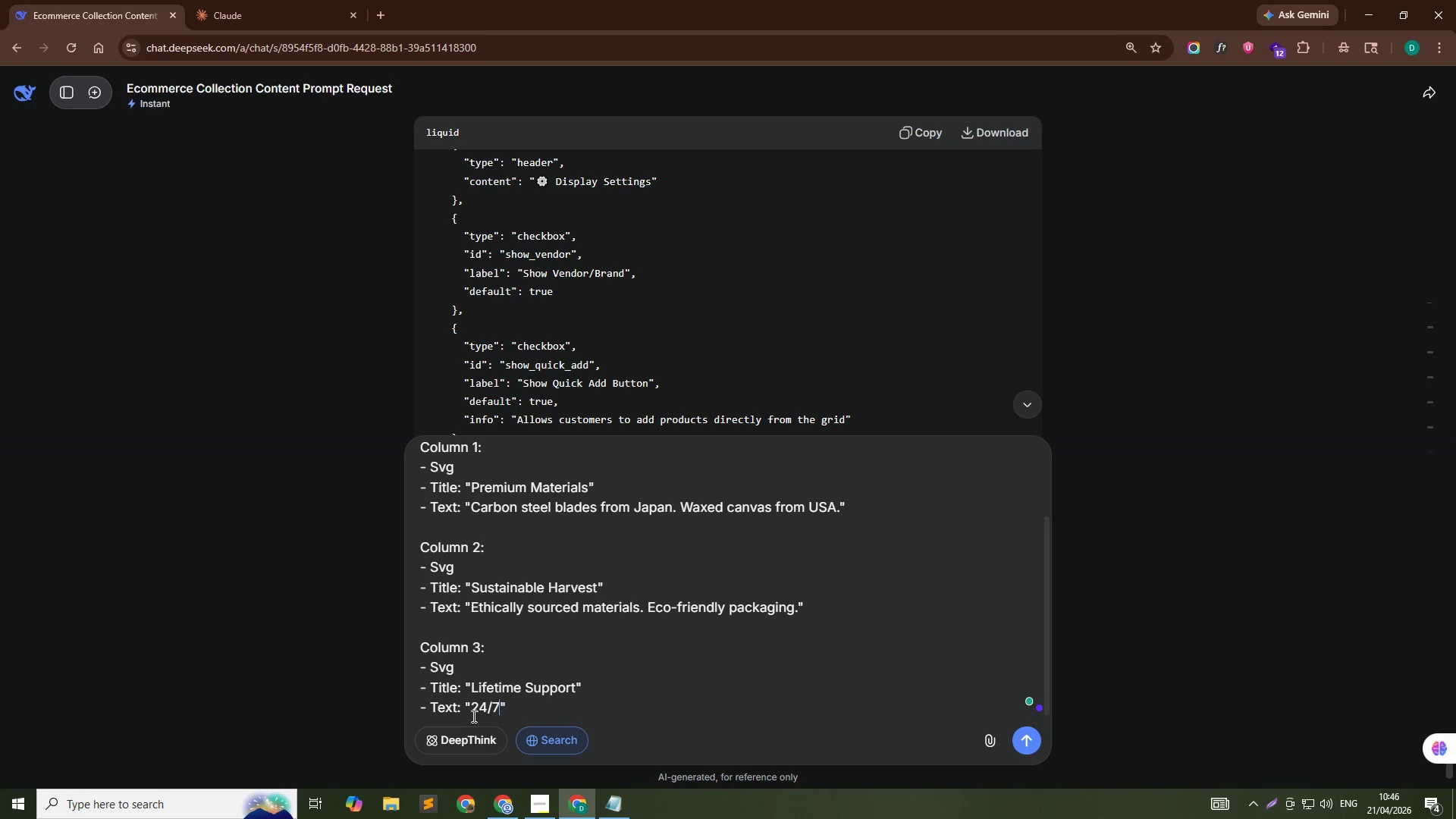 
key(Numpad7)
 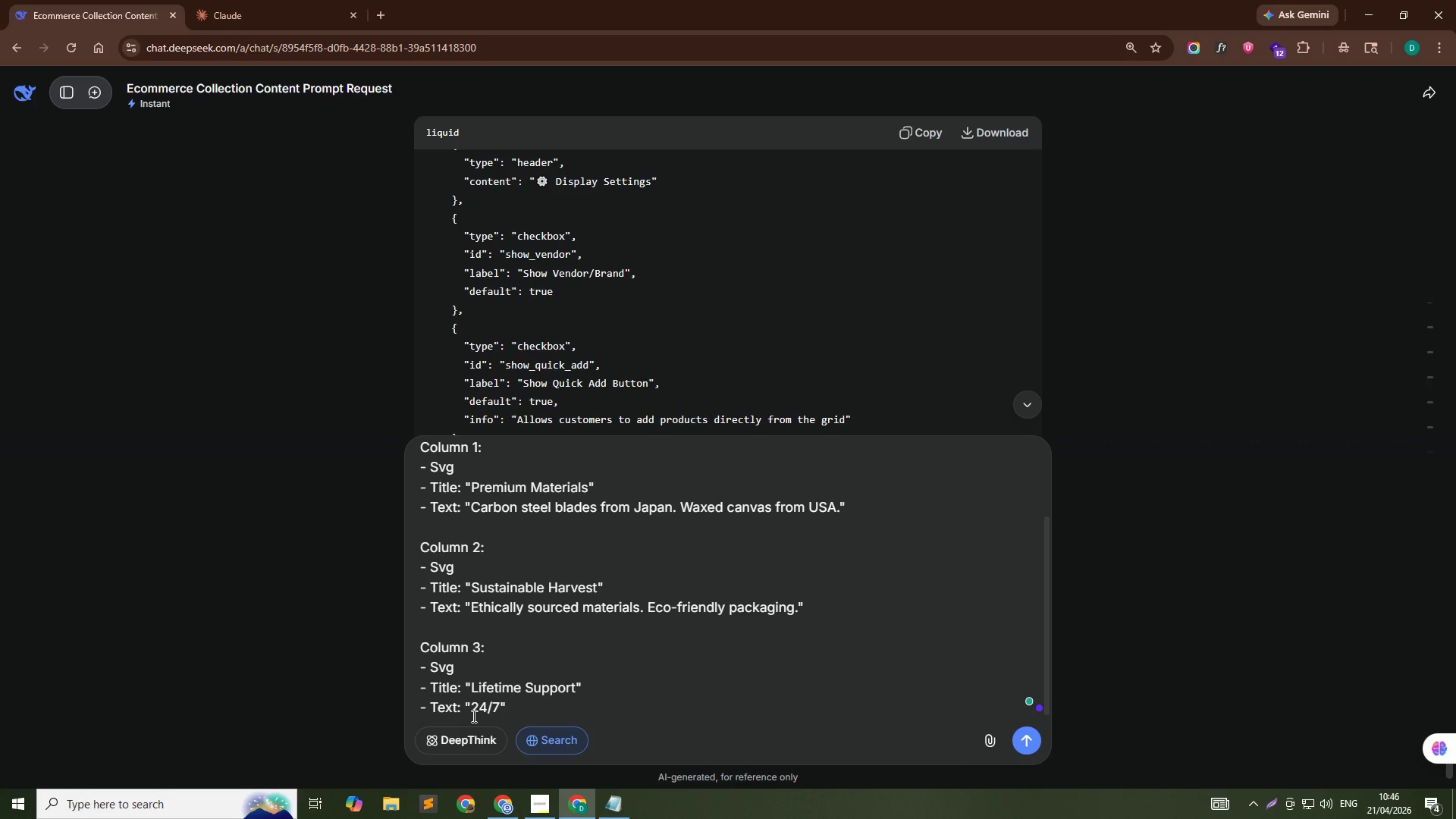 
key(ArrowDown)
 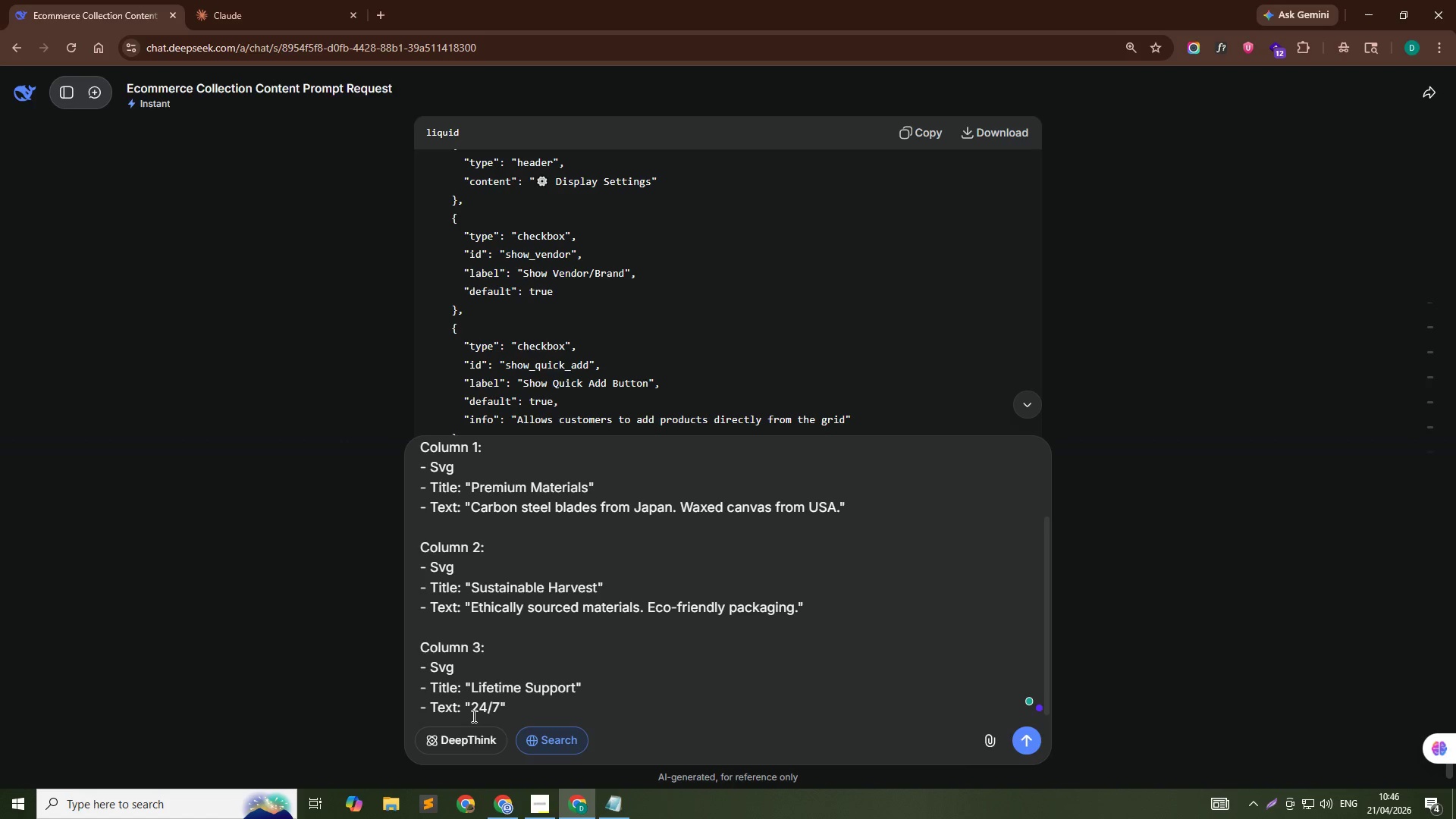 
key(ArrowLeft)
 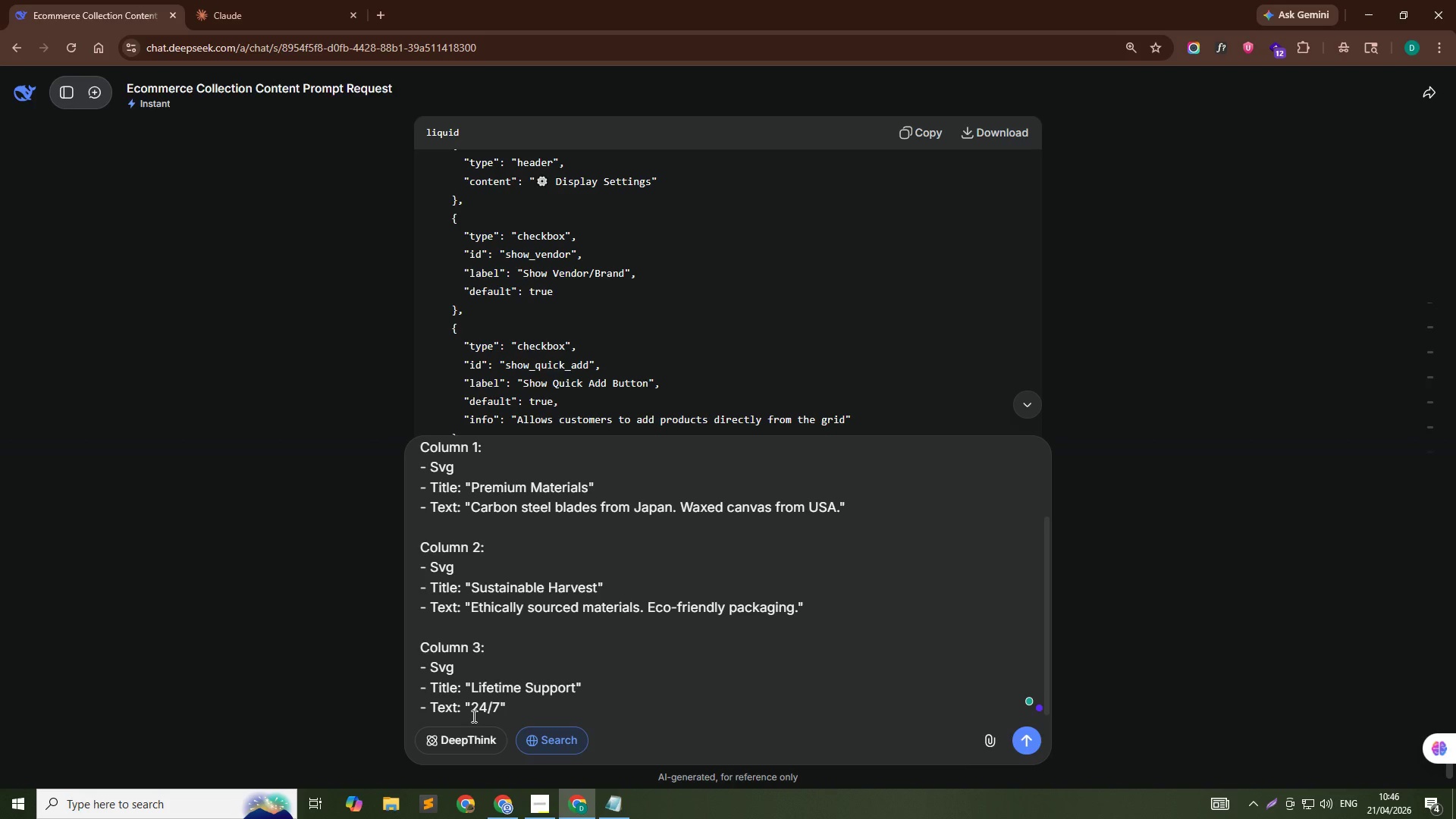 
type( chat support to configure in Theme Customizer.)
 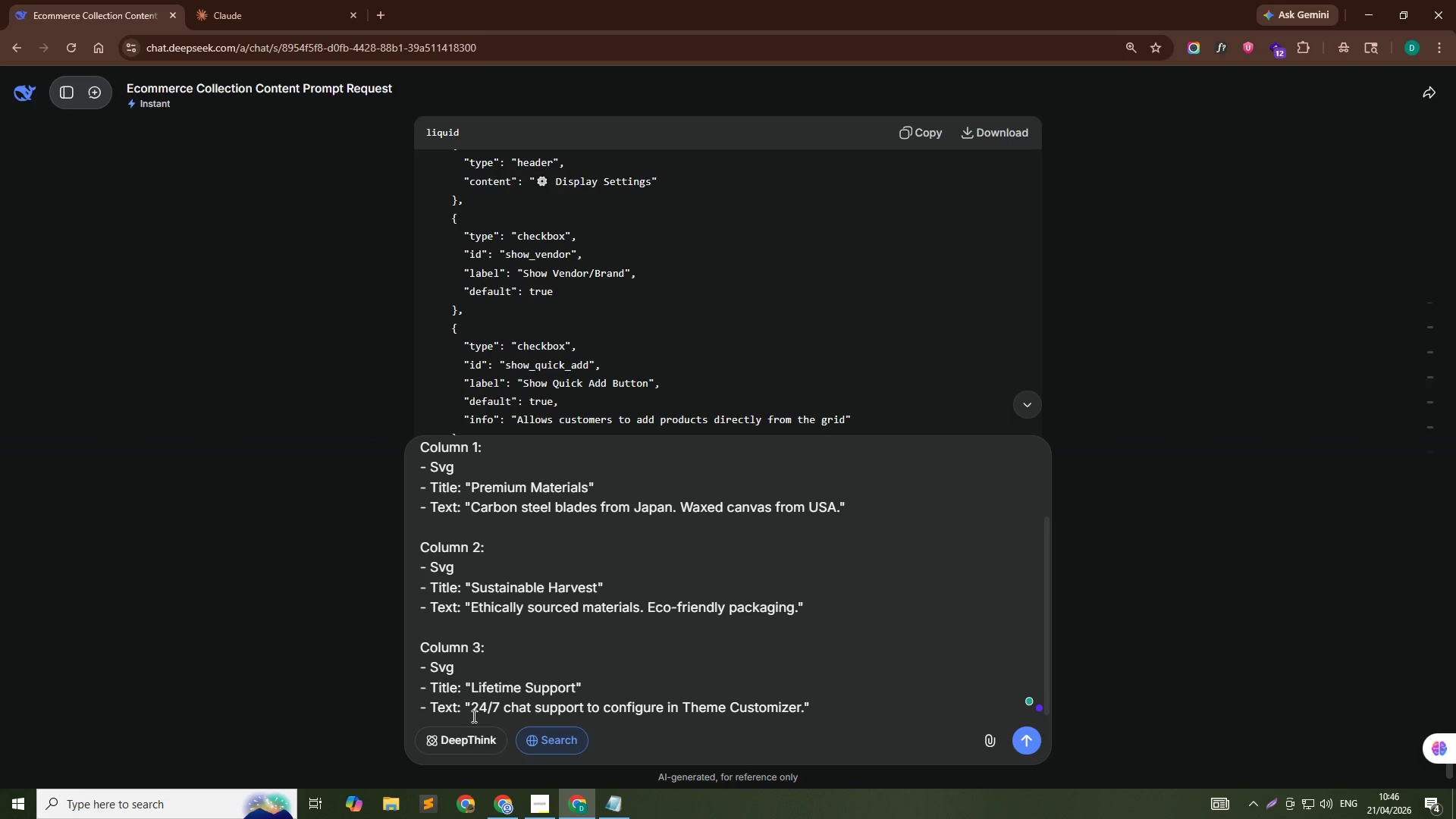 
key(ArrowDown)
 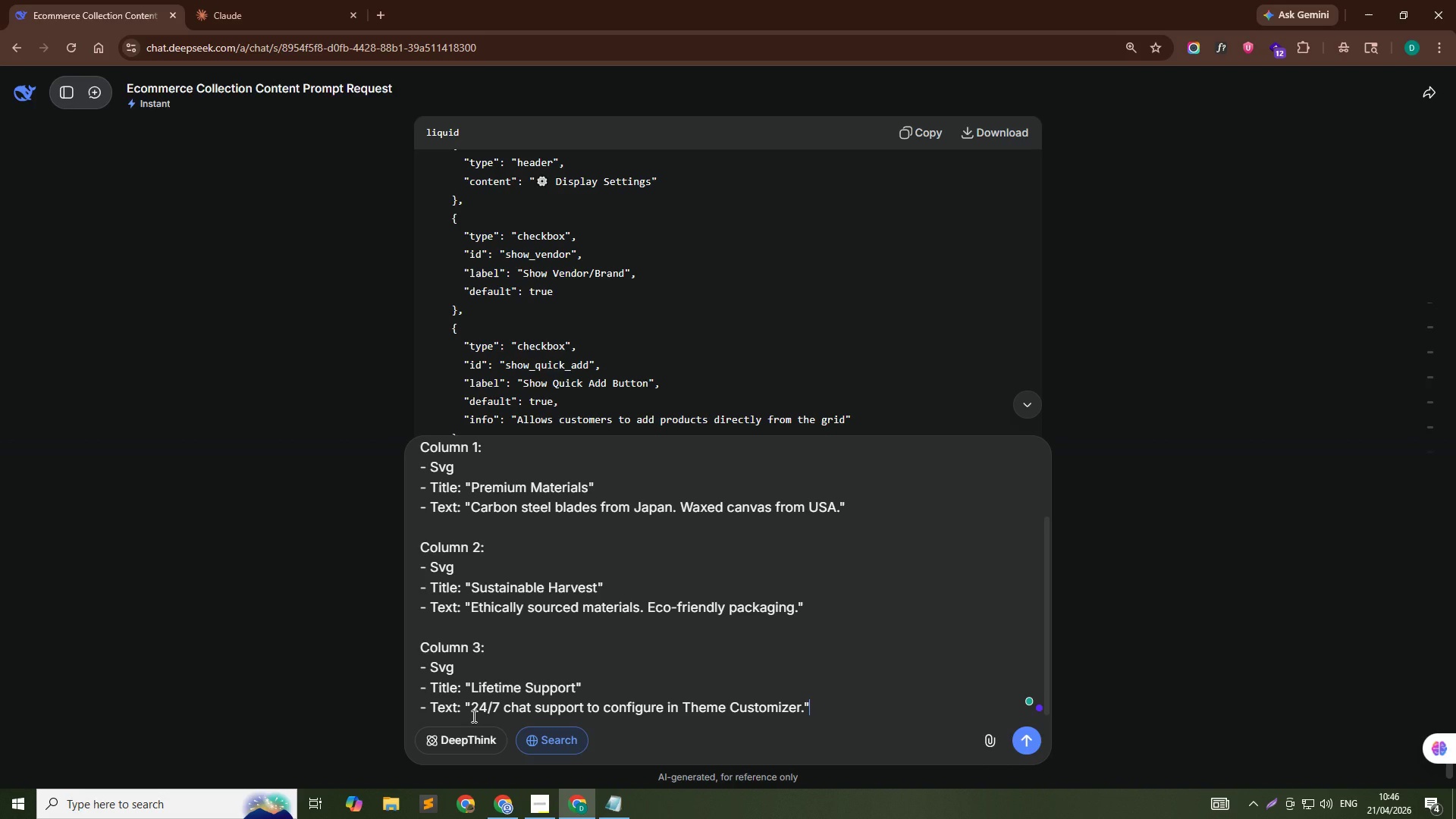 
key(Shift+Enter)
 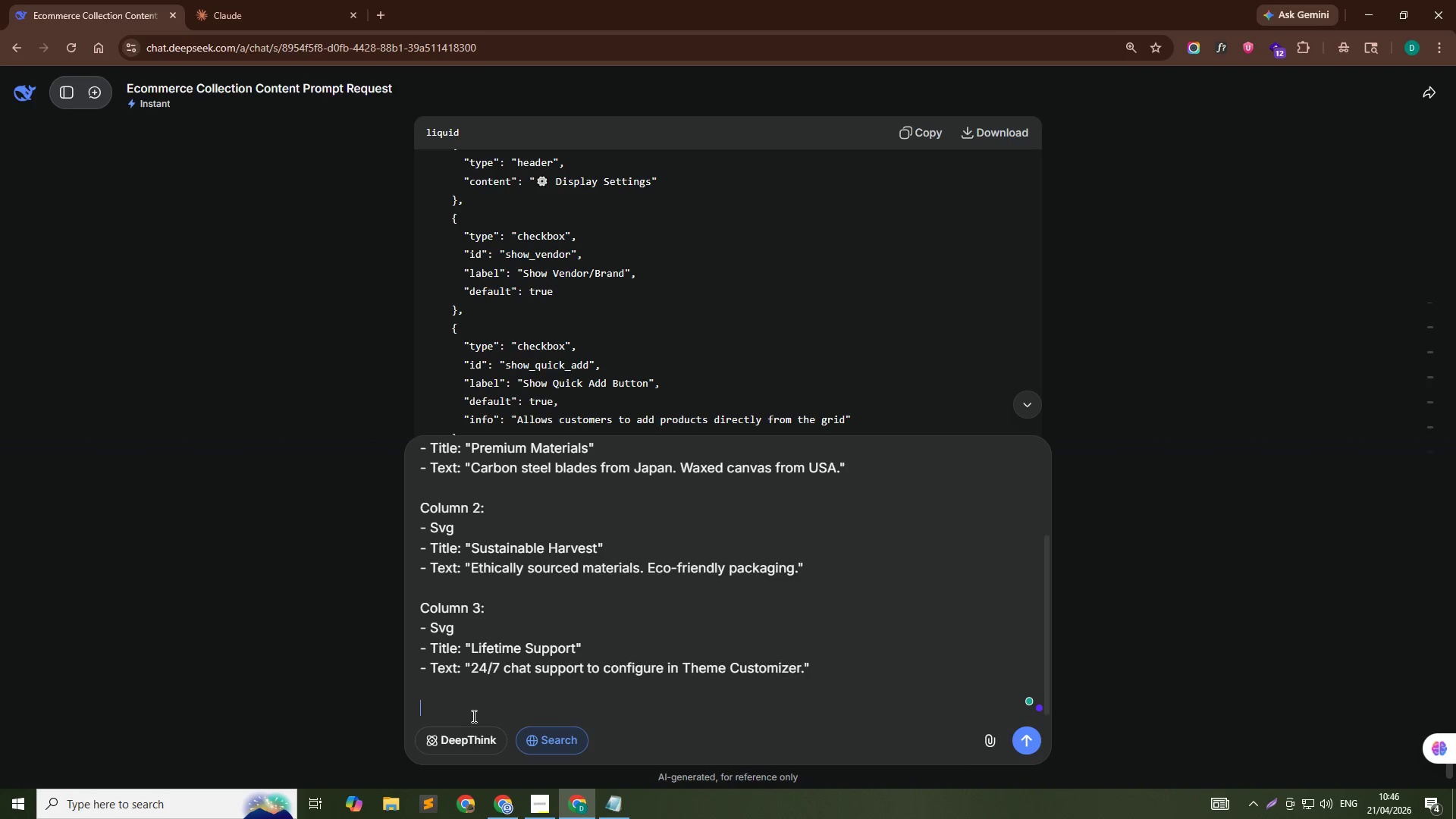 
key(Shift+Enter)
 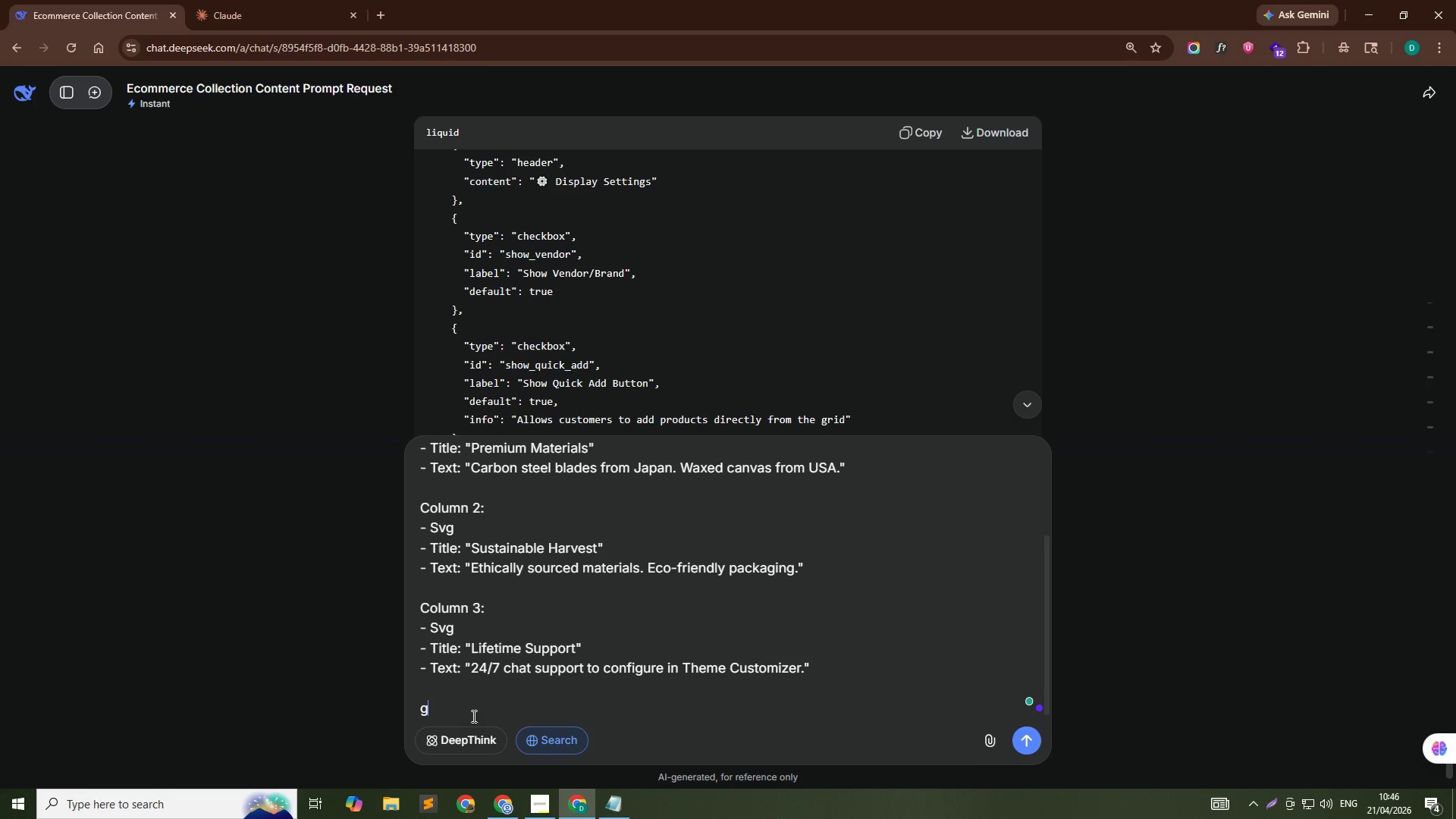 
type(give )
key(Backspace)
key(Backspace)
key(Backspace)
key(Backspace)
key(Backspace)
type(Give me the exact settings to configure in Theme Csu)
key(Backspace)
key(Backspace)
type(ustomizer. )
 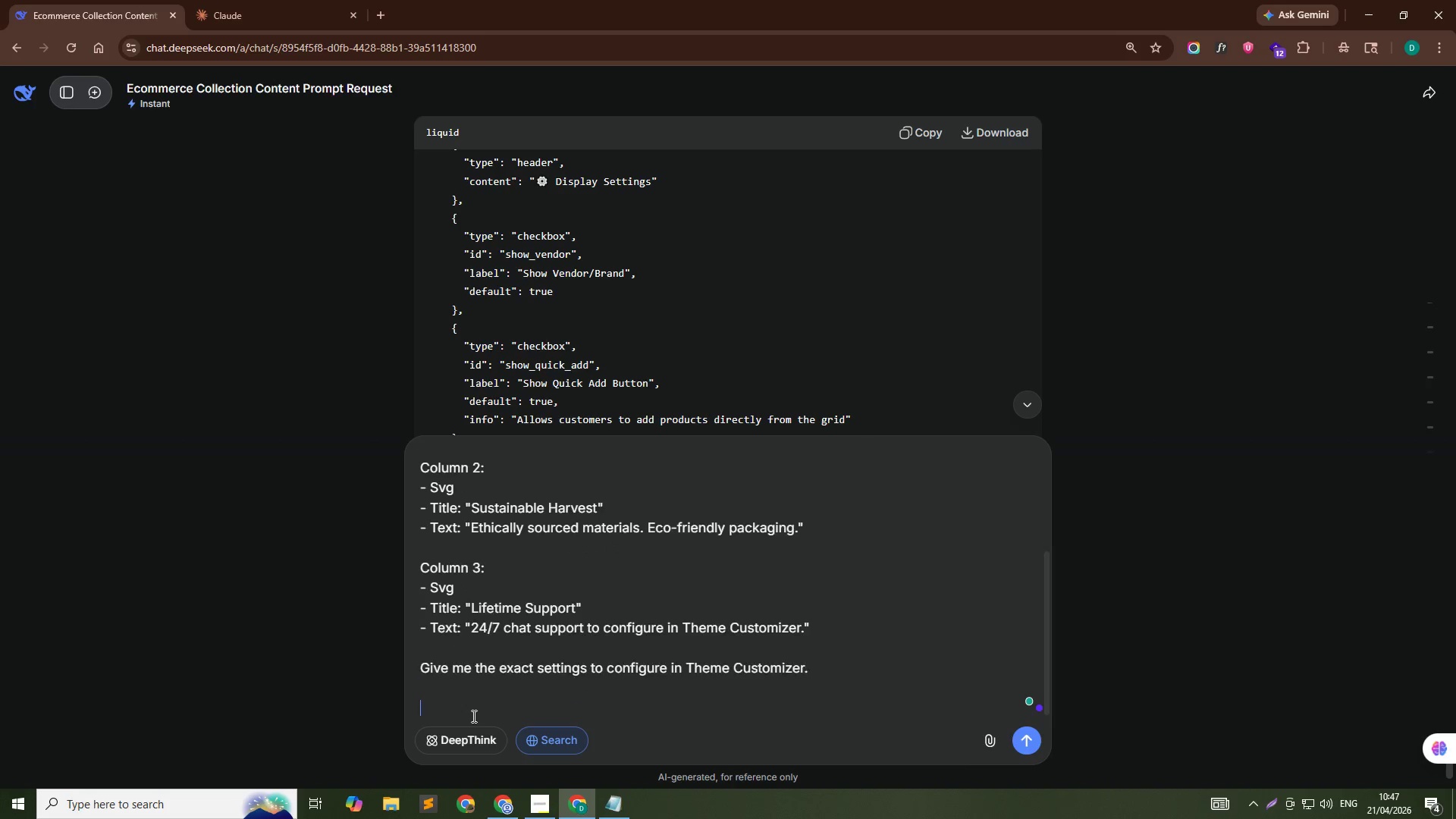 
key(Shift+Enter)
 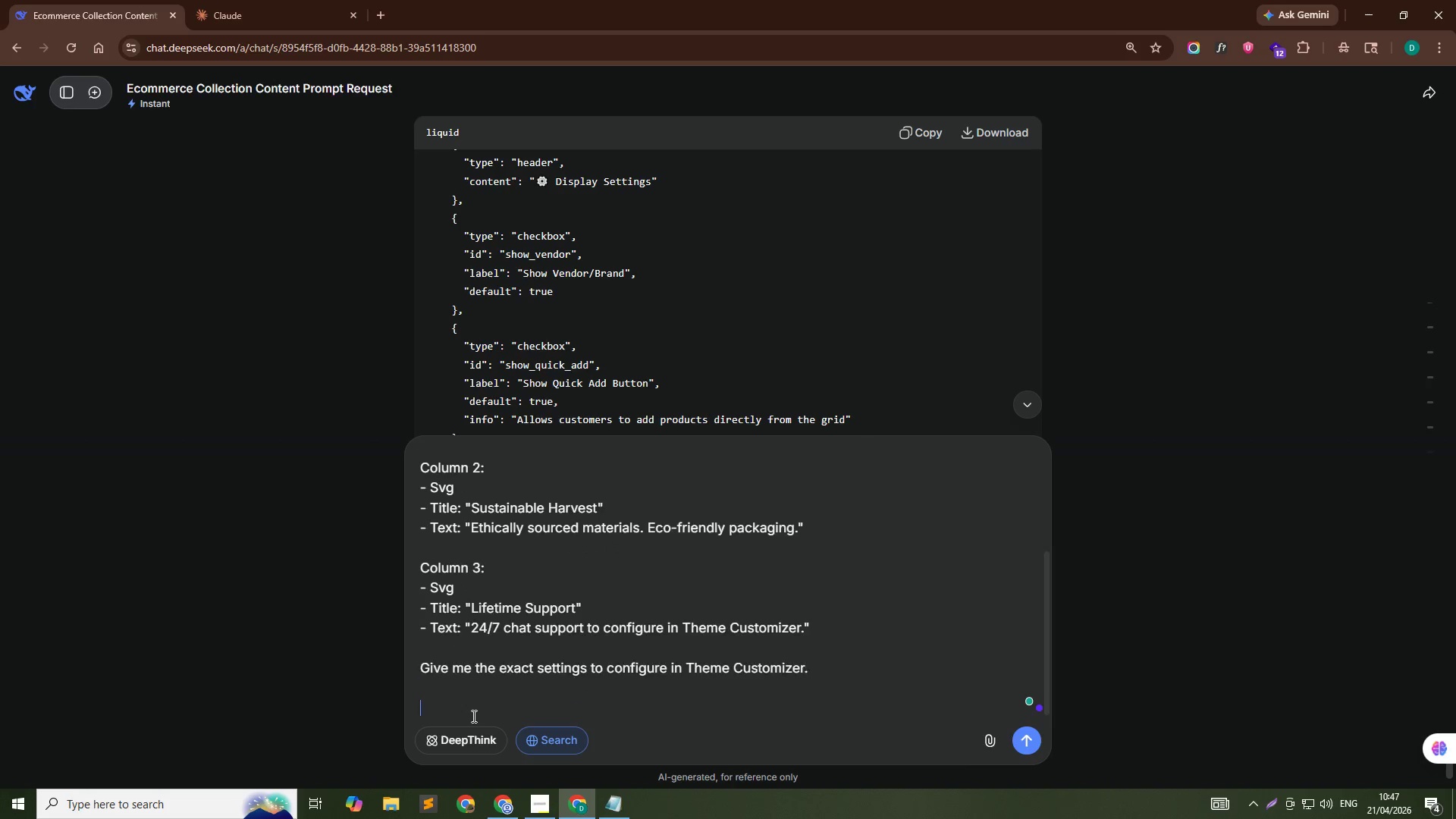 
key(Shift+Enter)
 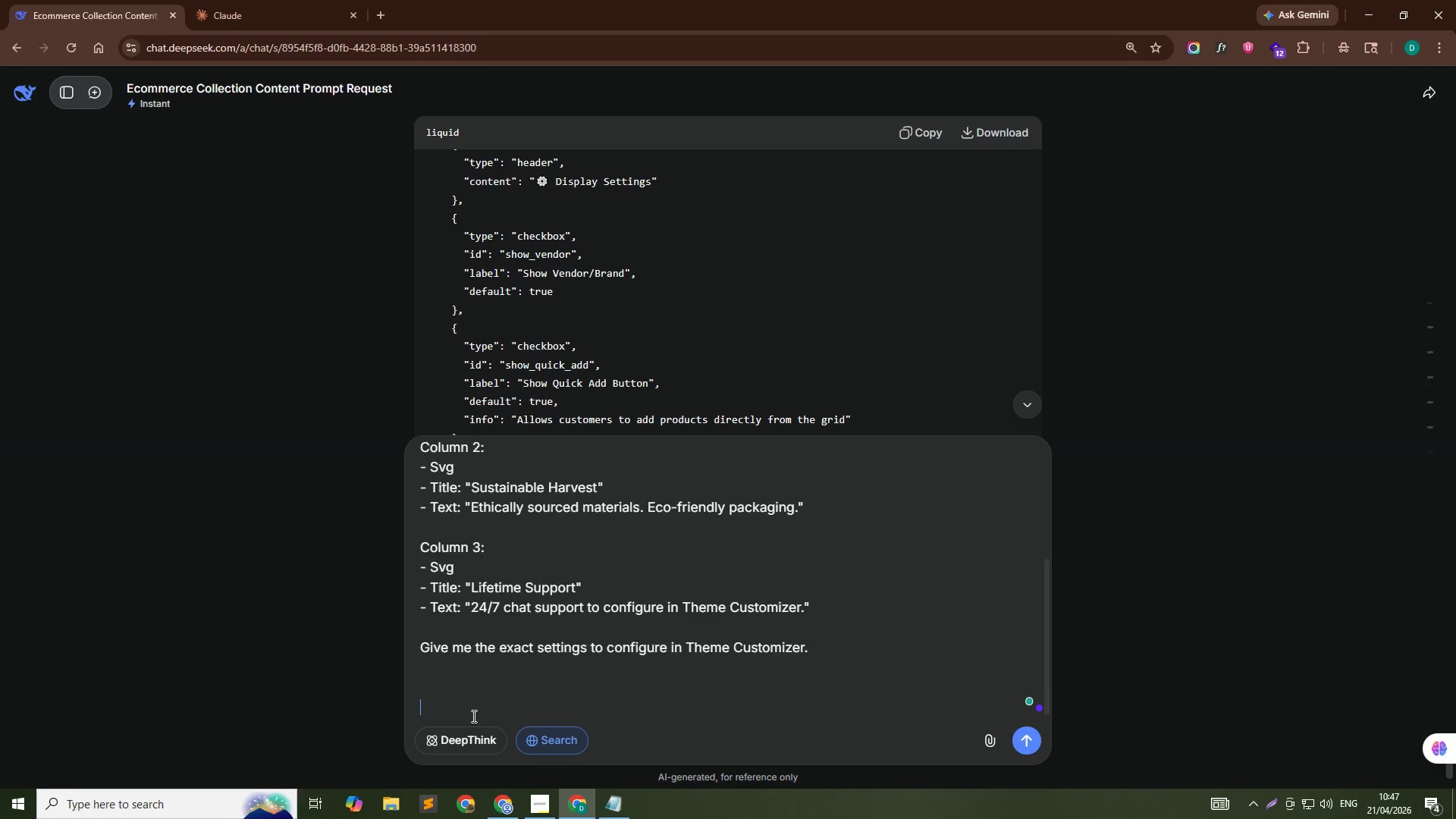 
key(Shift+Enter)
 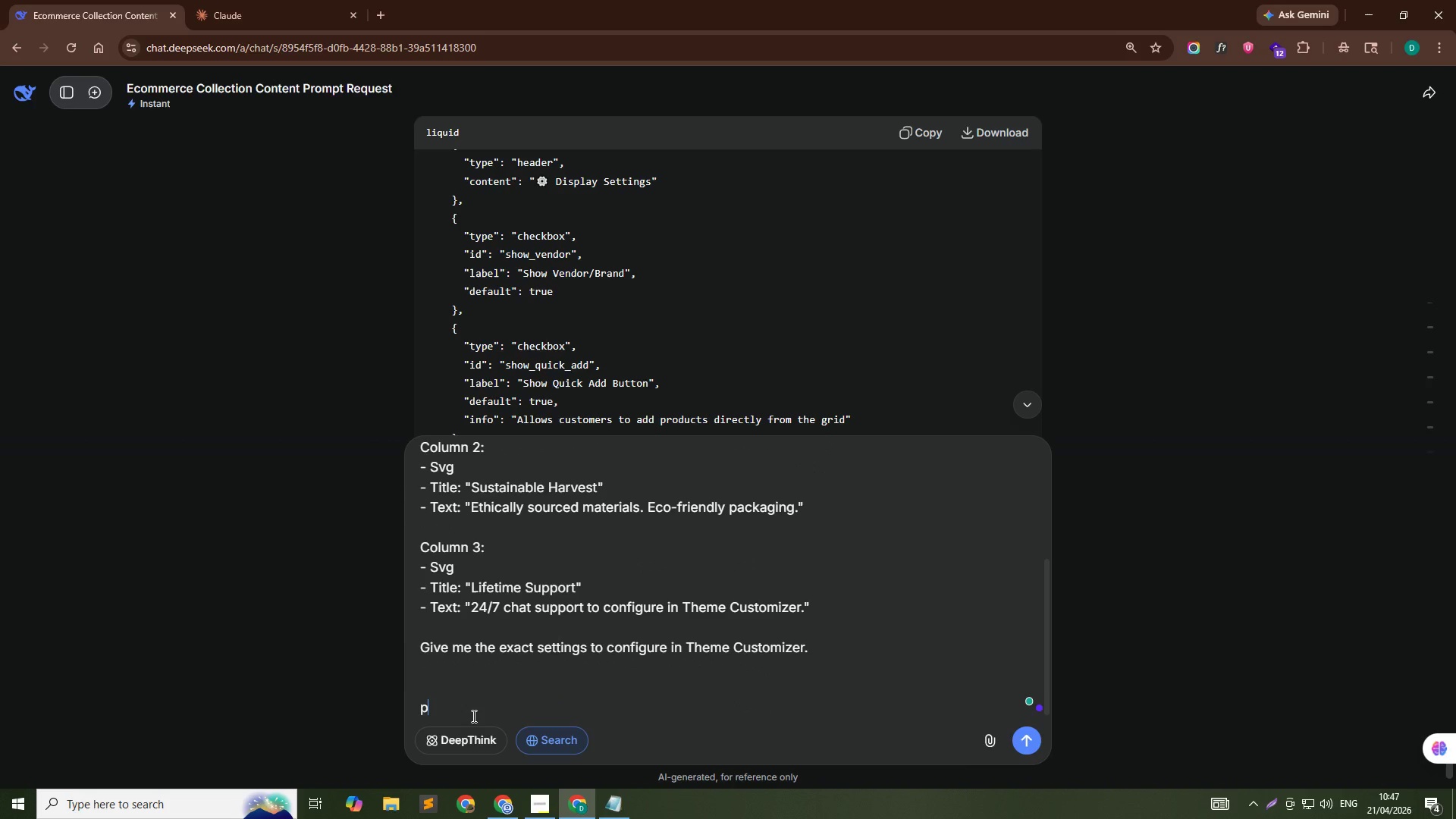 
type(provide me li)
key(Backspace)
key(Backspace)
type(shopify liwuid )
key(Backspace)
key(Backspace)
key(Backspace)
key(Backspace)
key(Backspace)
type(quid code)
 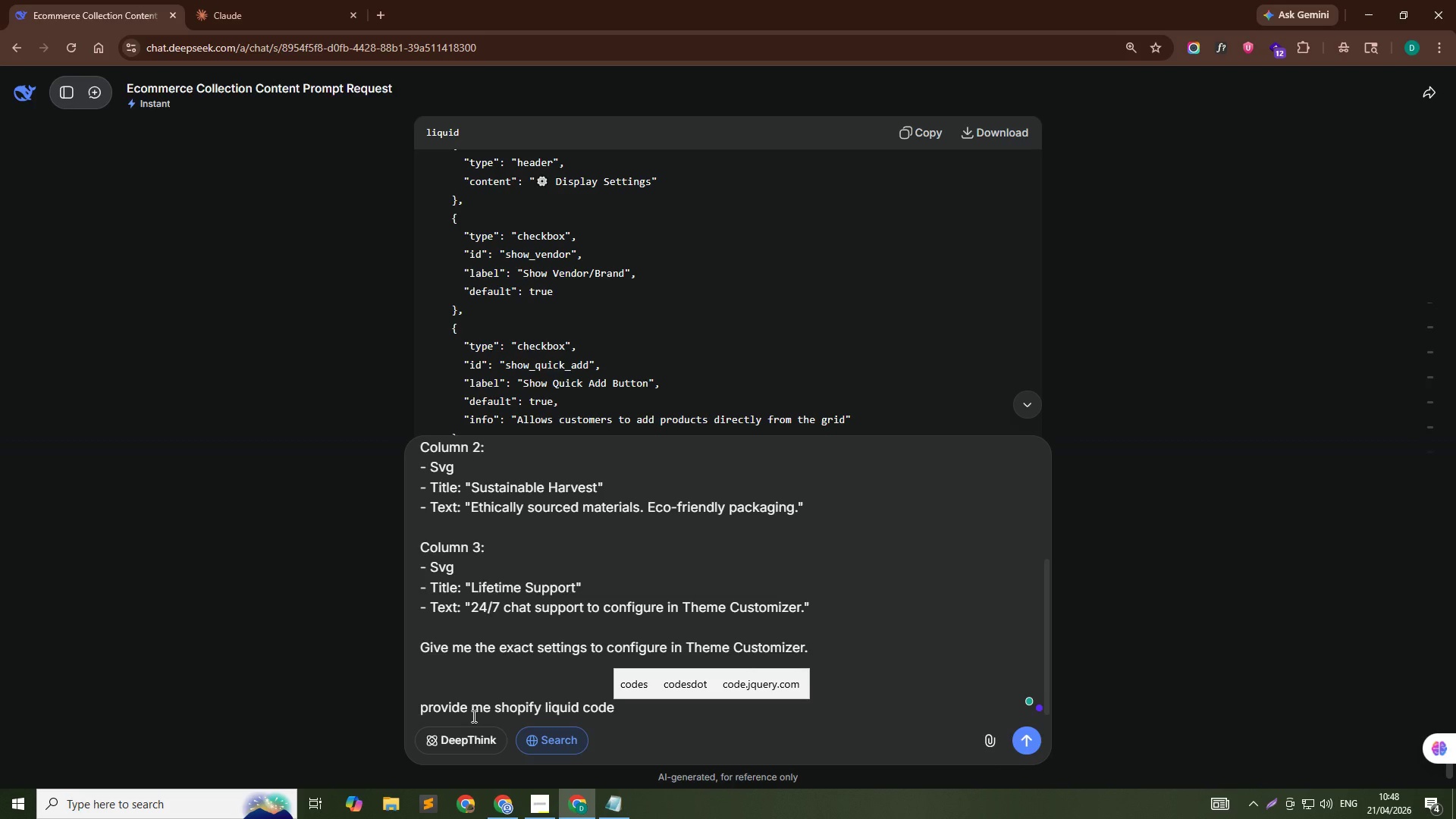 
wait(53.62)
 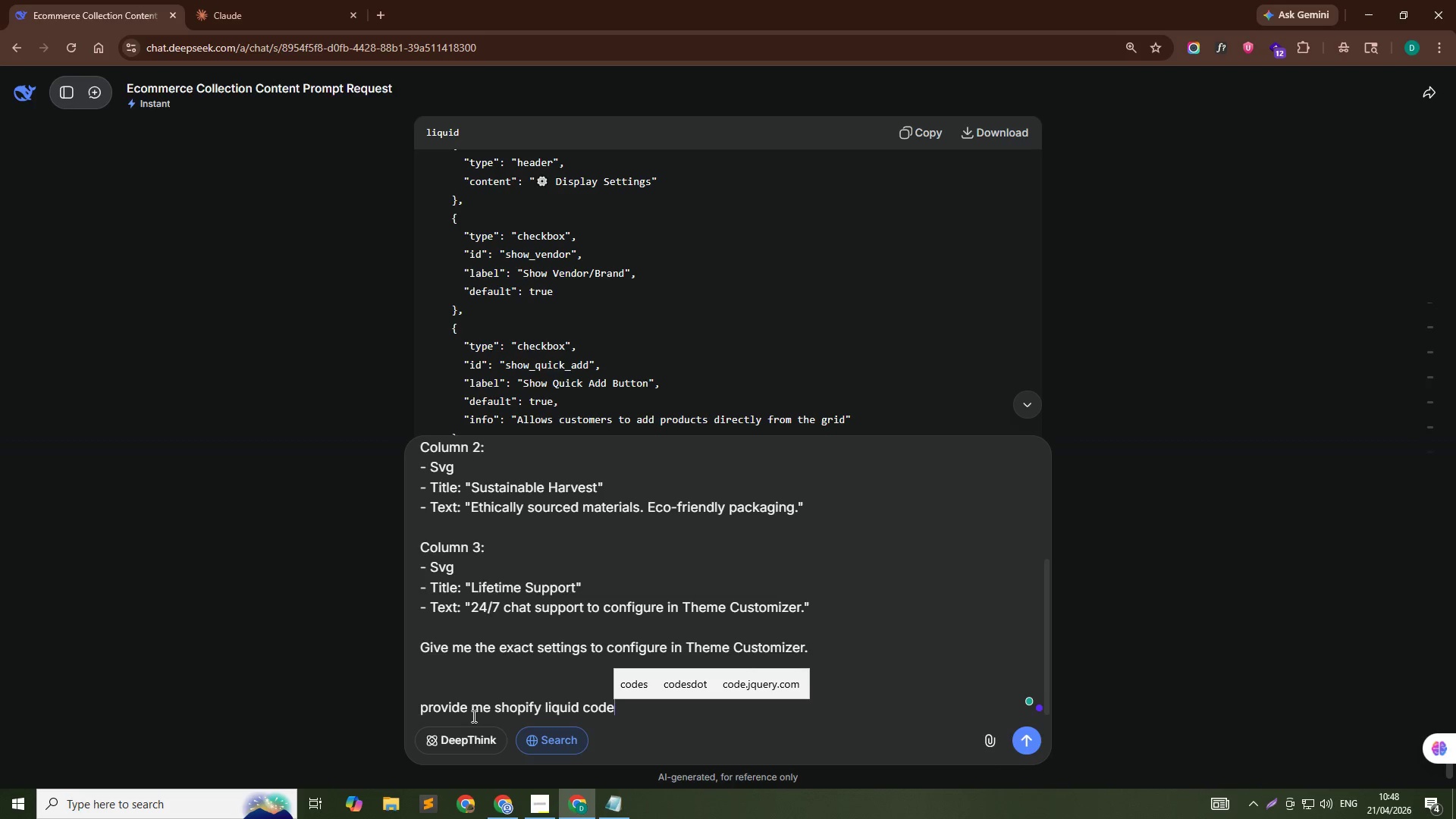 
key(Shift+Enter)
 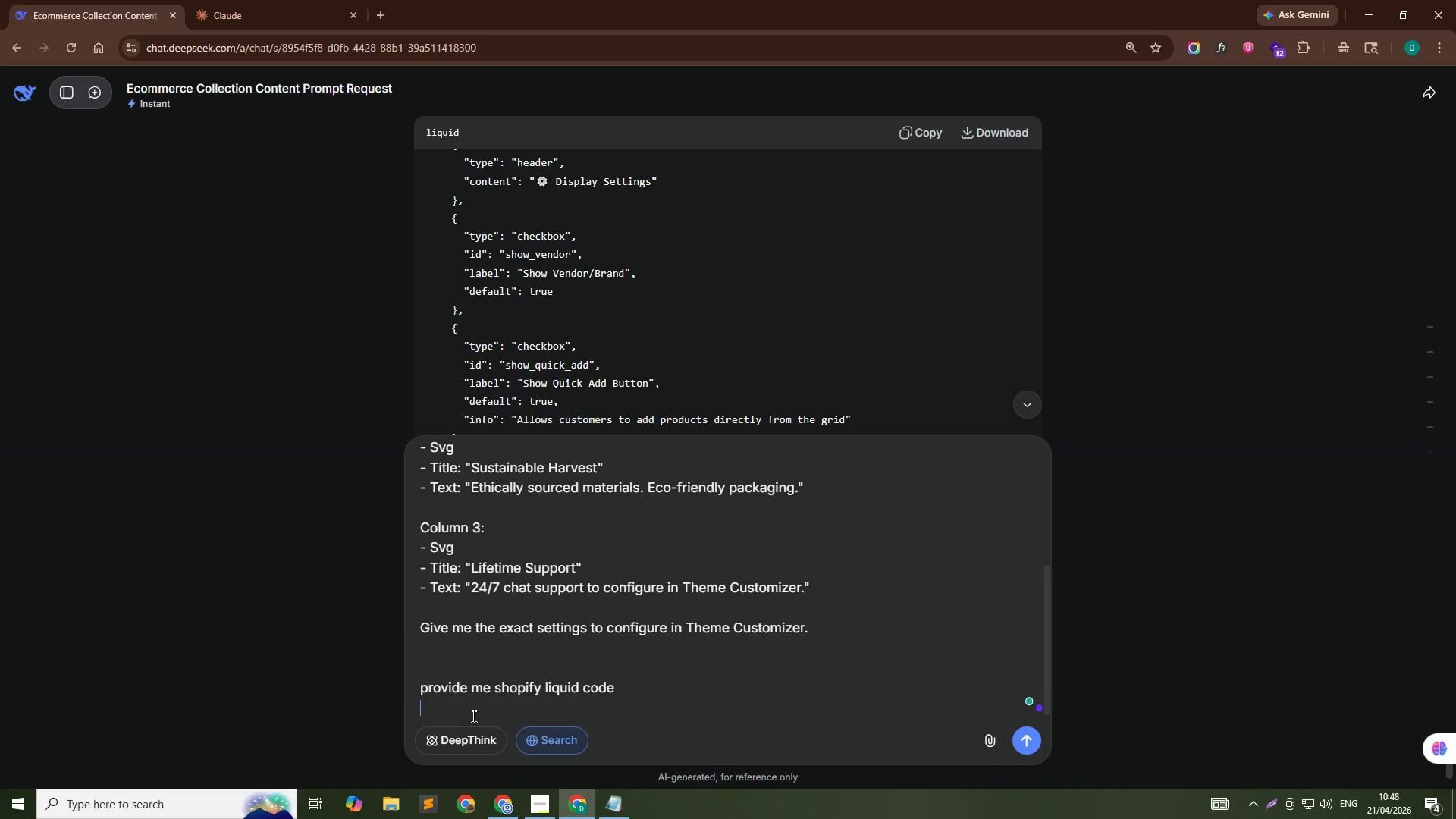 
key(Shift+Enter)
 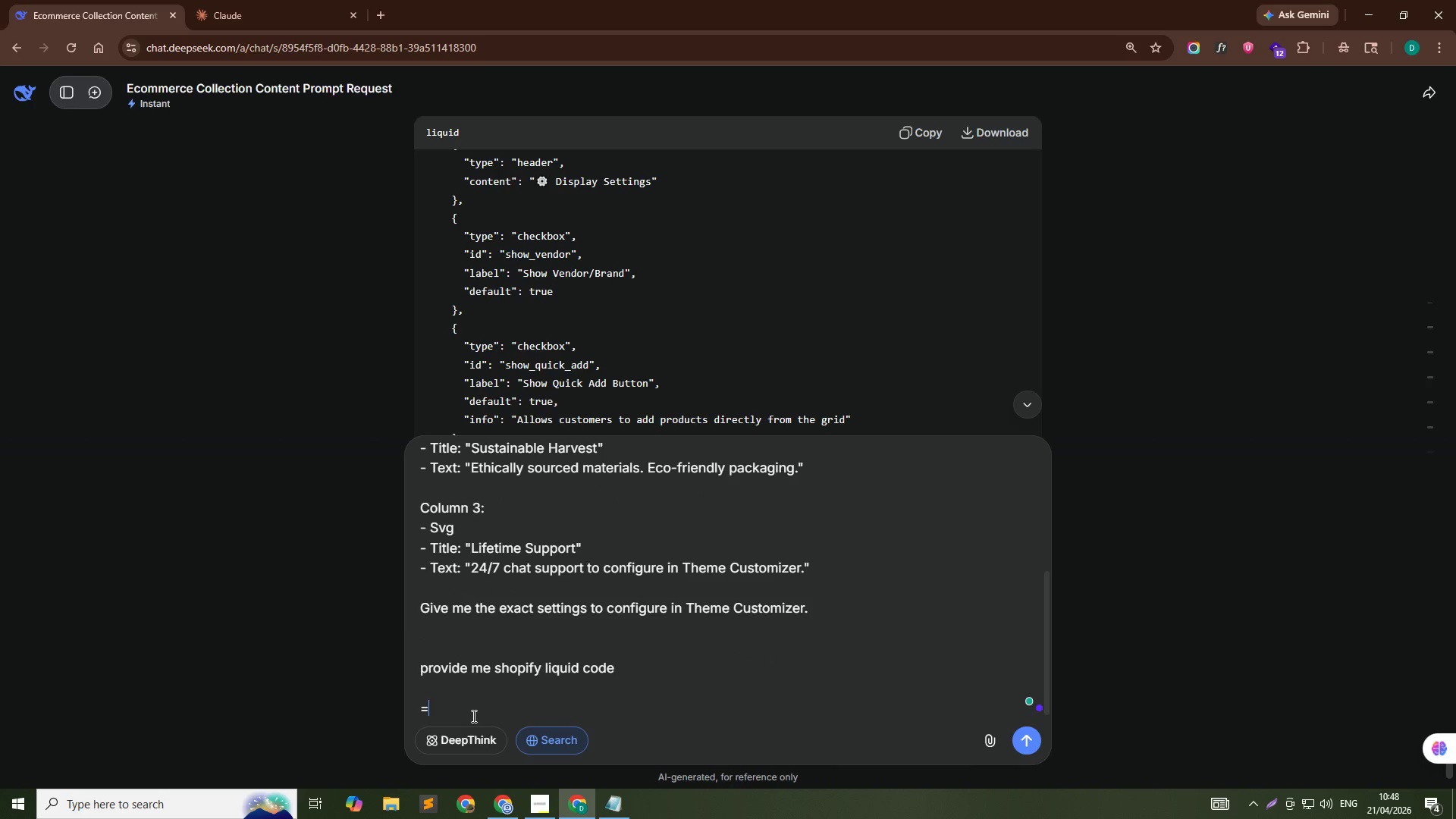 
type(==> I don't the same pattern )
key(Backspace)
type(, bro )
key(Backspace)
type(. I want a l)
key(Backspace)
type(slightly different pattern, Okay? The color should rem)
key(Backspace)
type(main the same, but the pater)
key(Backspace)
key(Backspace)
type(tern should be different.)
 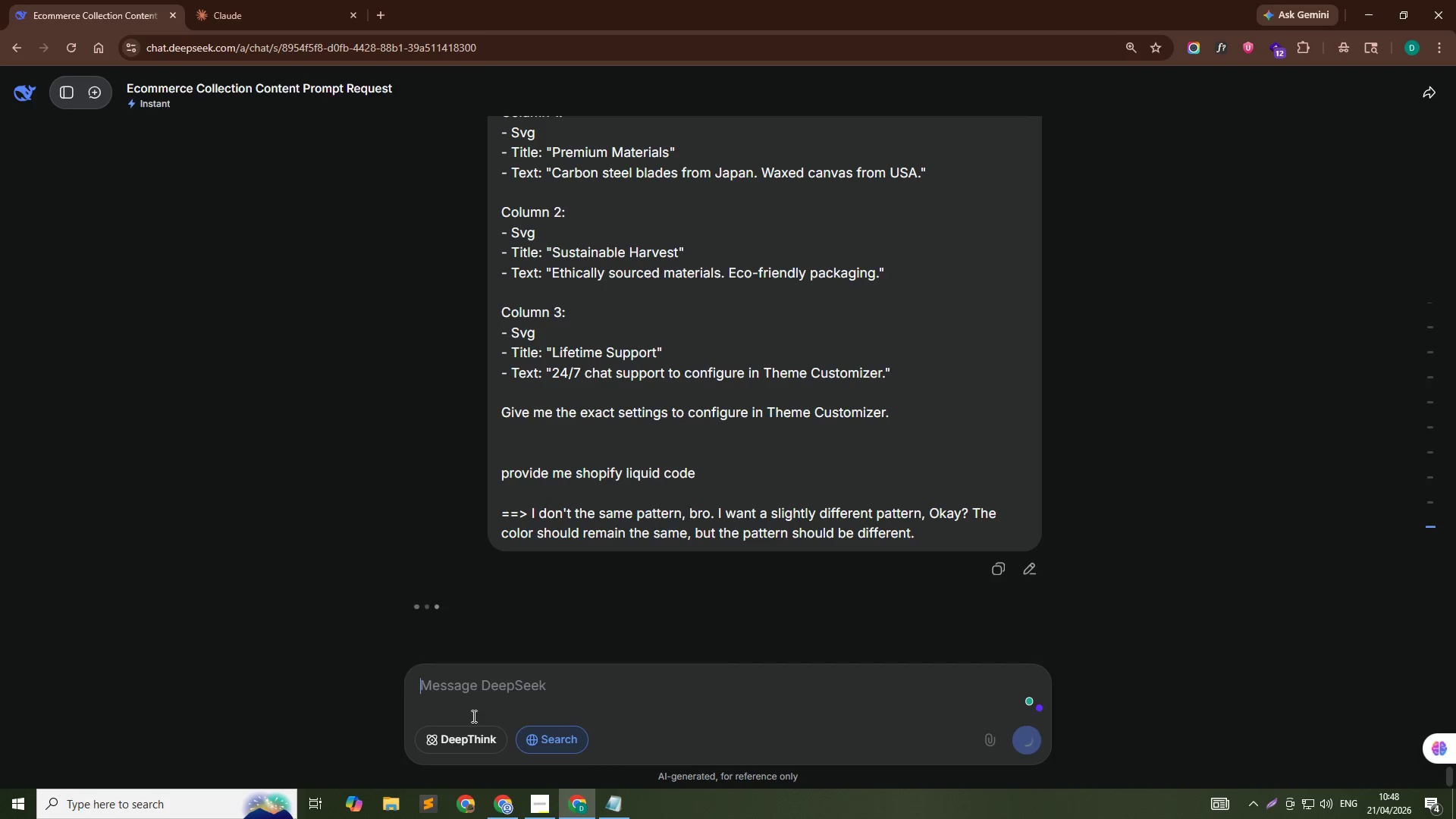 
 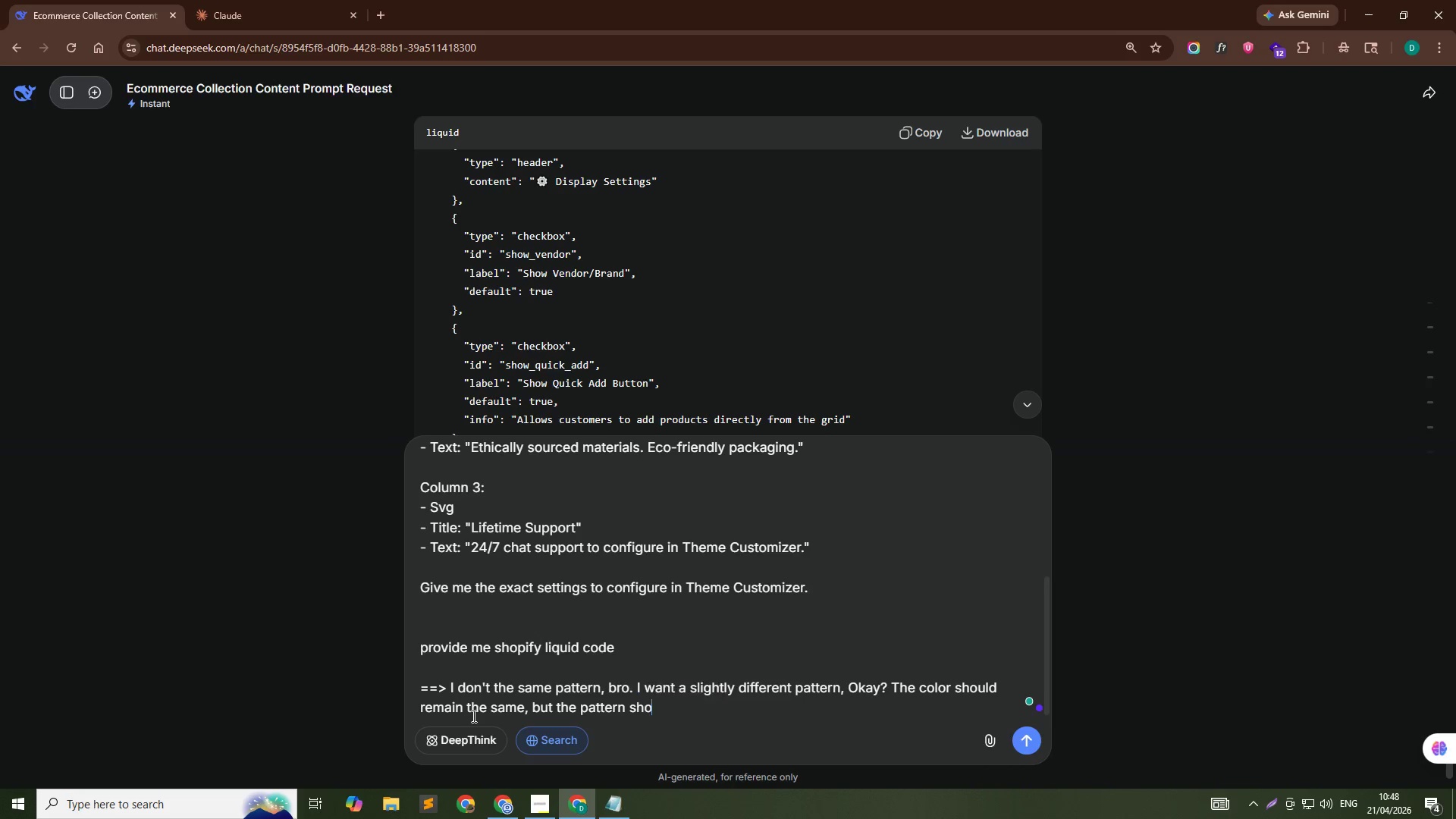 
key(Enter)
 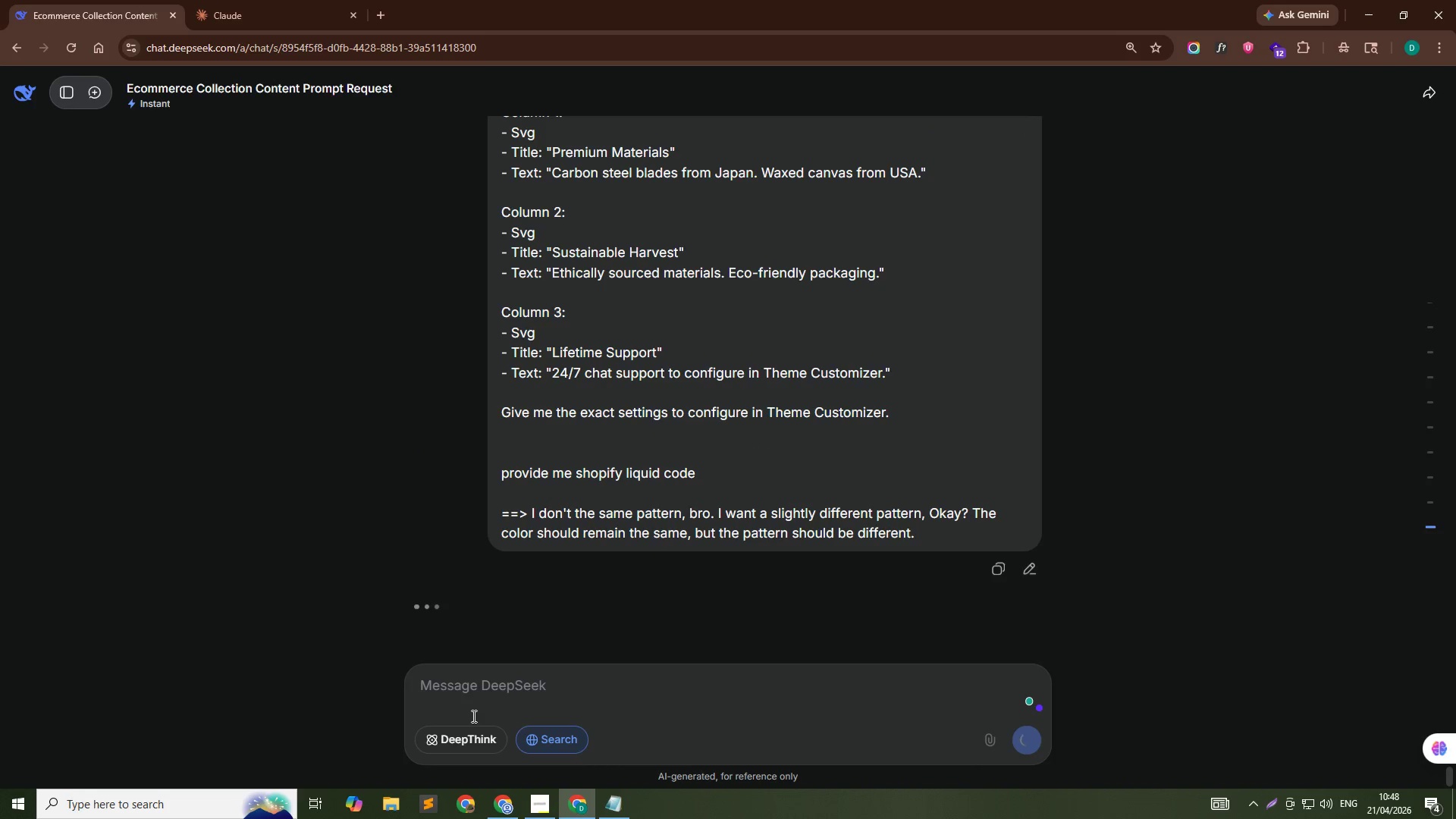 
key(Alt+Tab)
 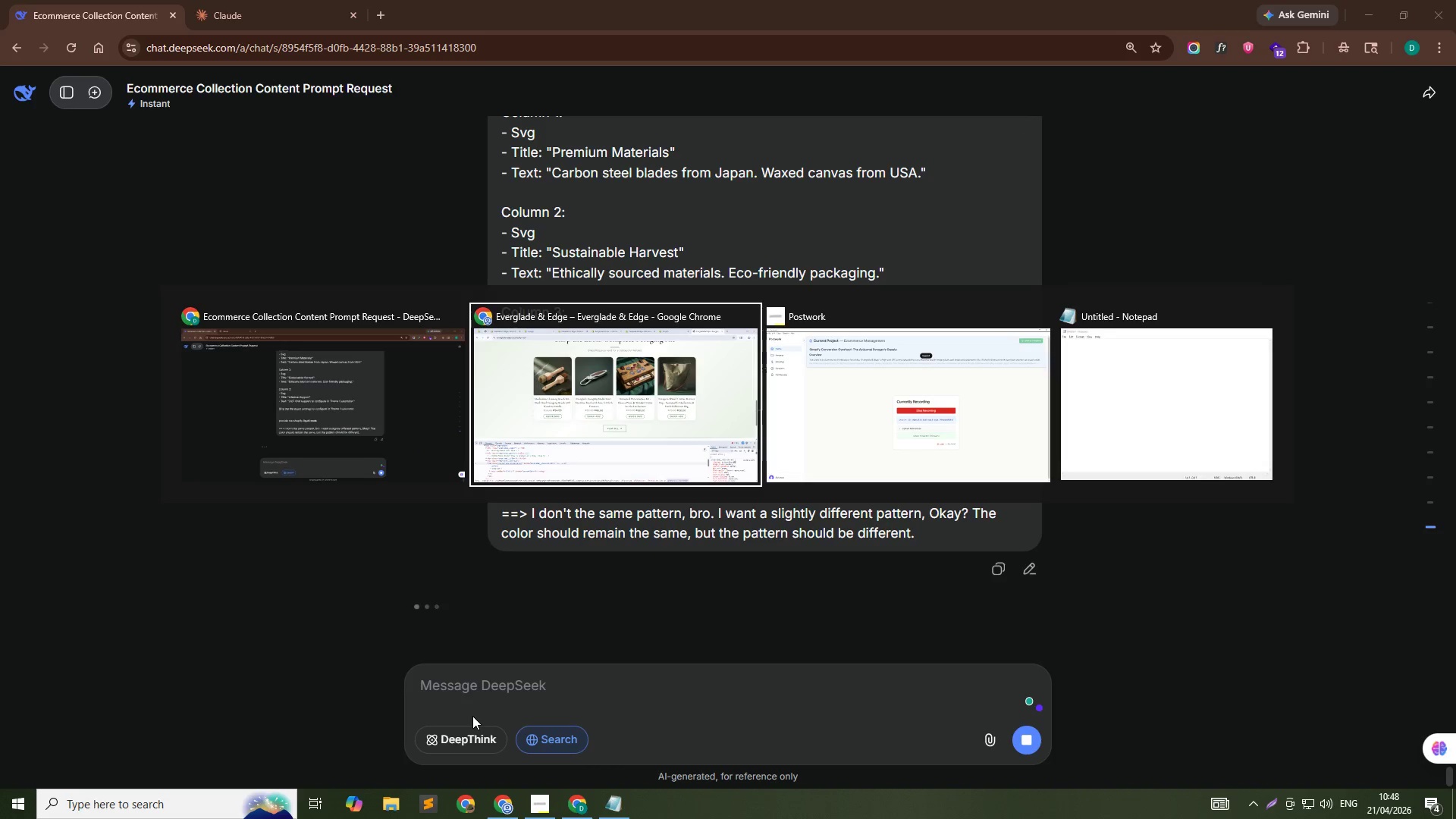 
key(Alt+Tab)